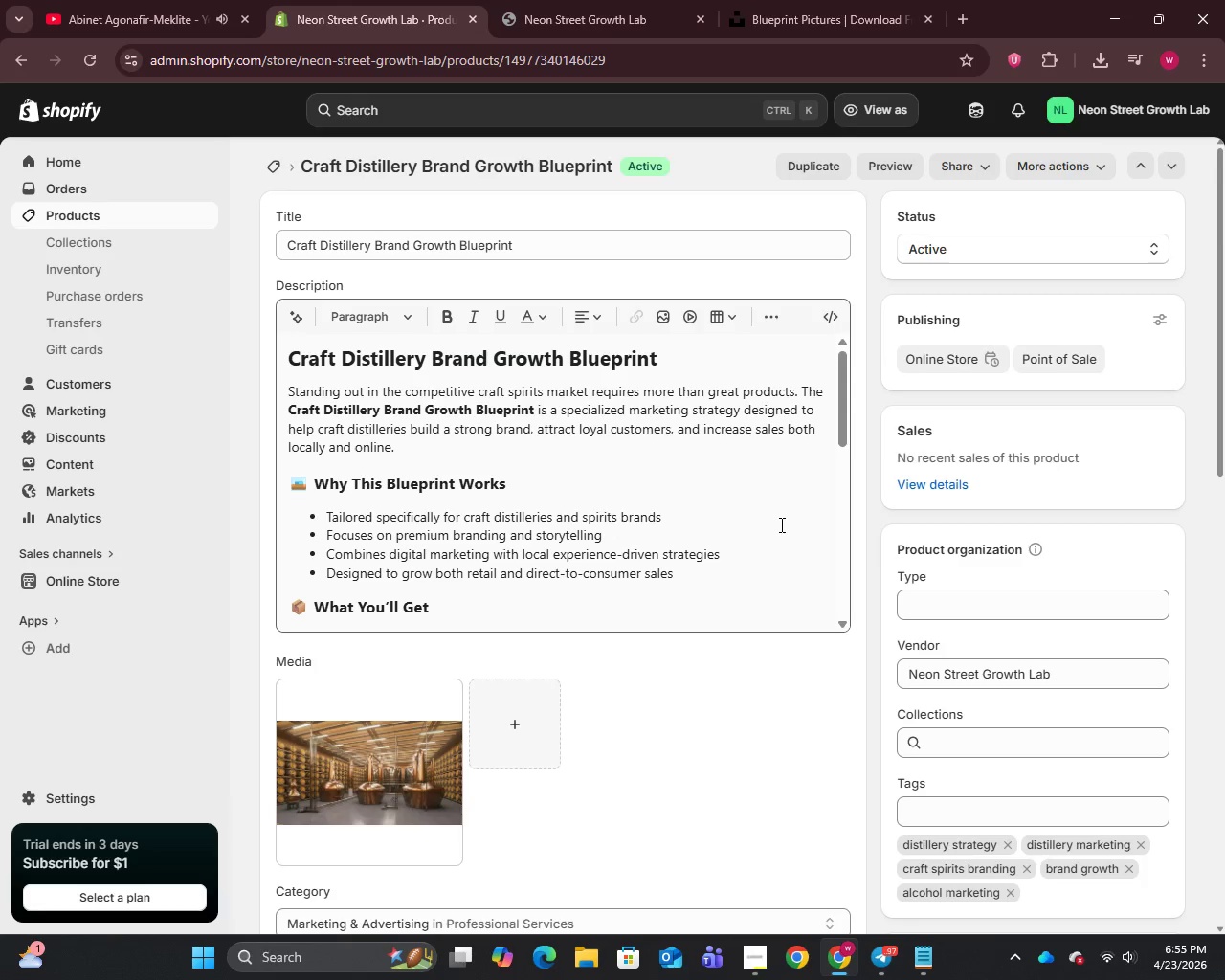 
scroll: coordinate [769, 659], scroll_direction: down, amount: 34.0
 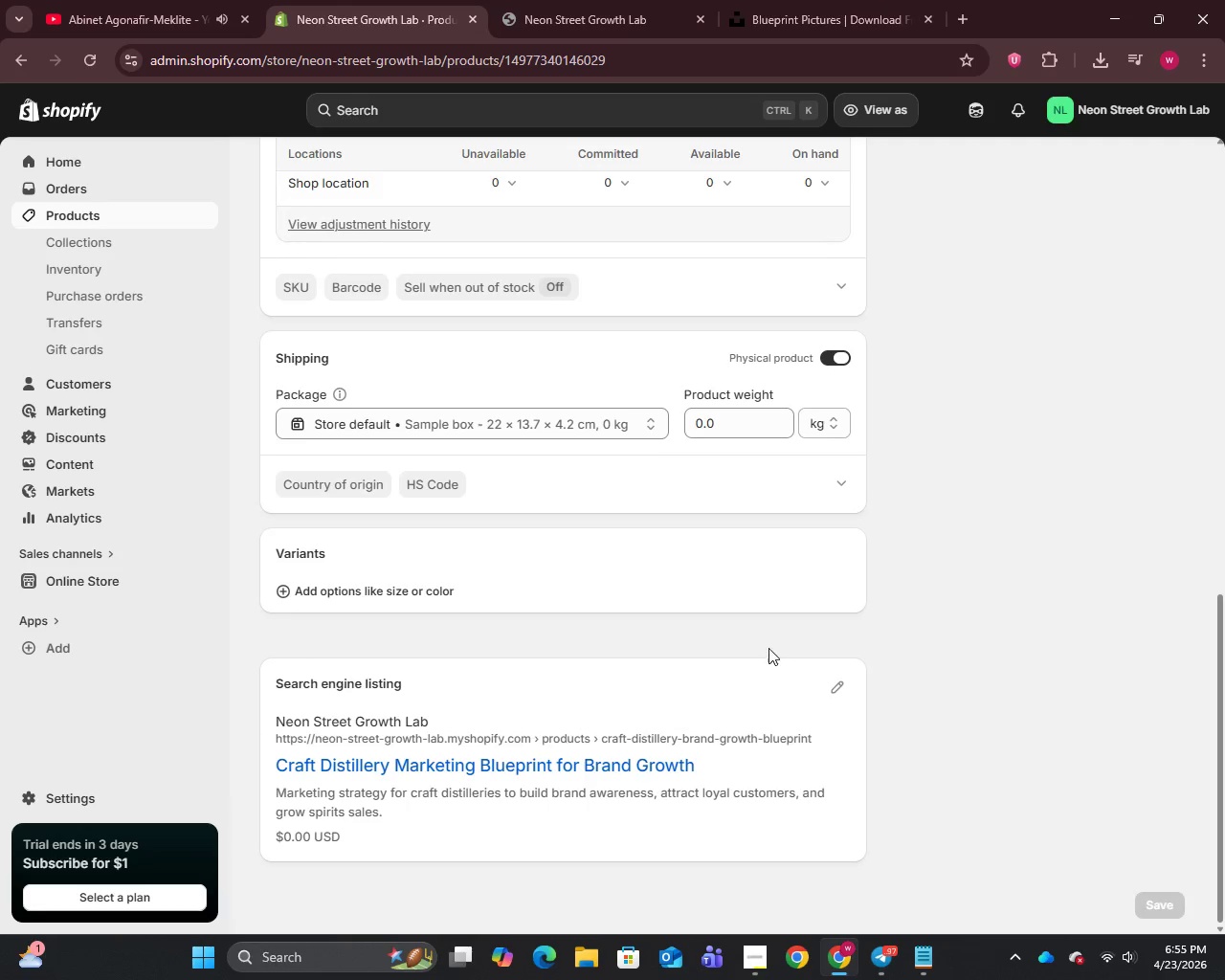 
scroll: coordinate [768, 647], scroll_direction: up, amount: 13.0
 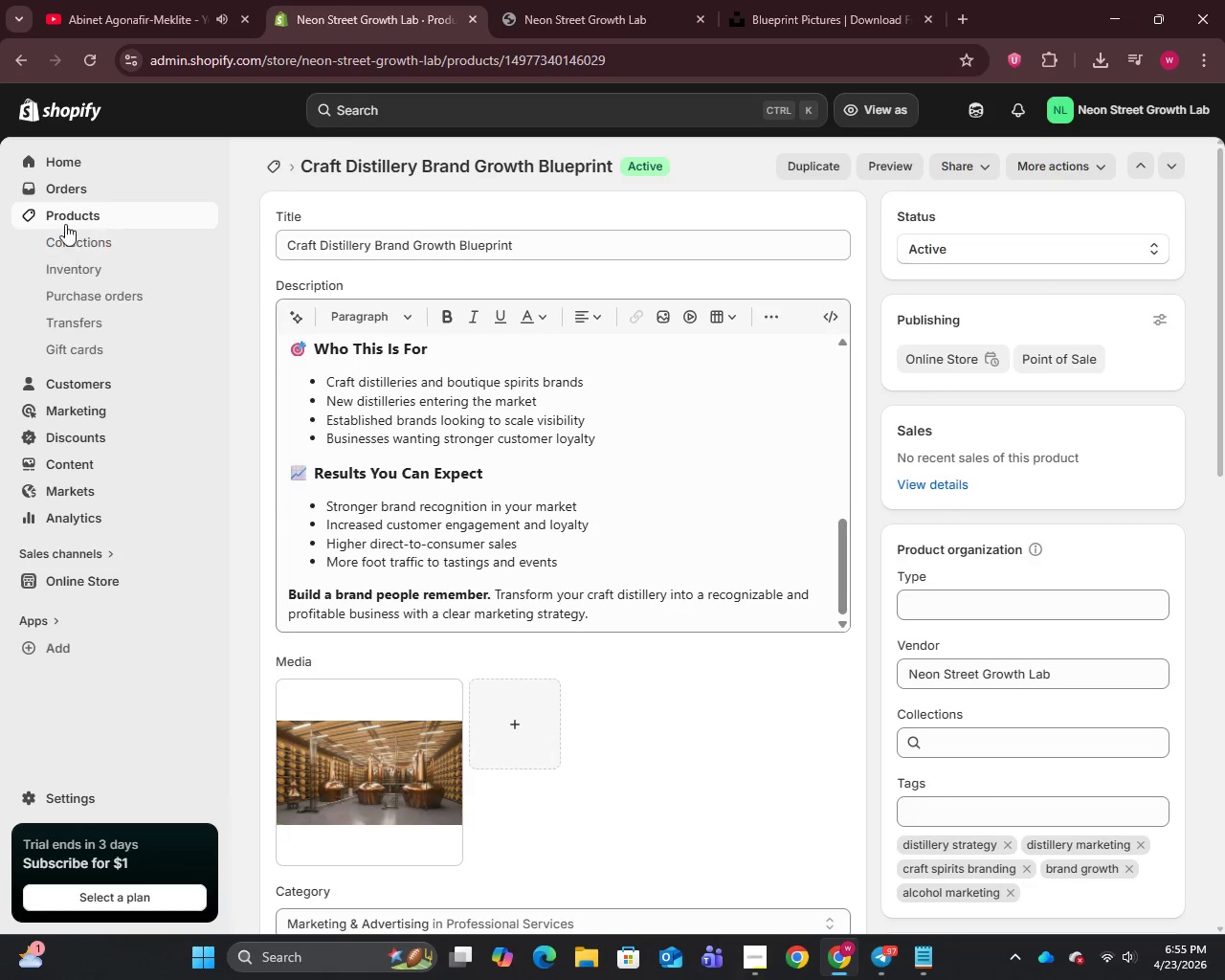 